 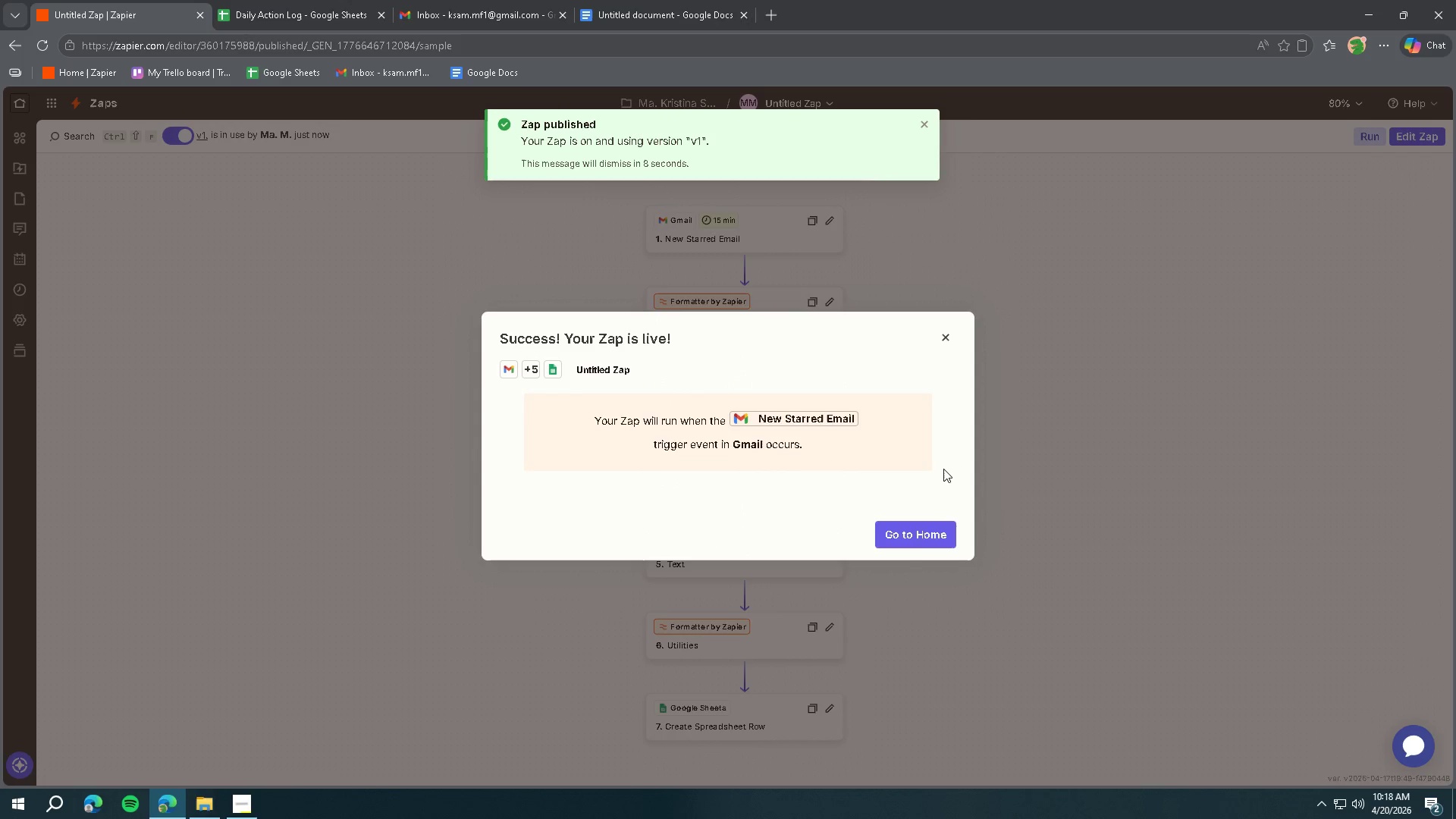 
left_click([944, 340])
 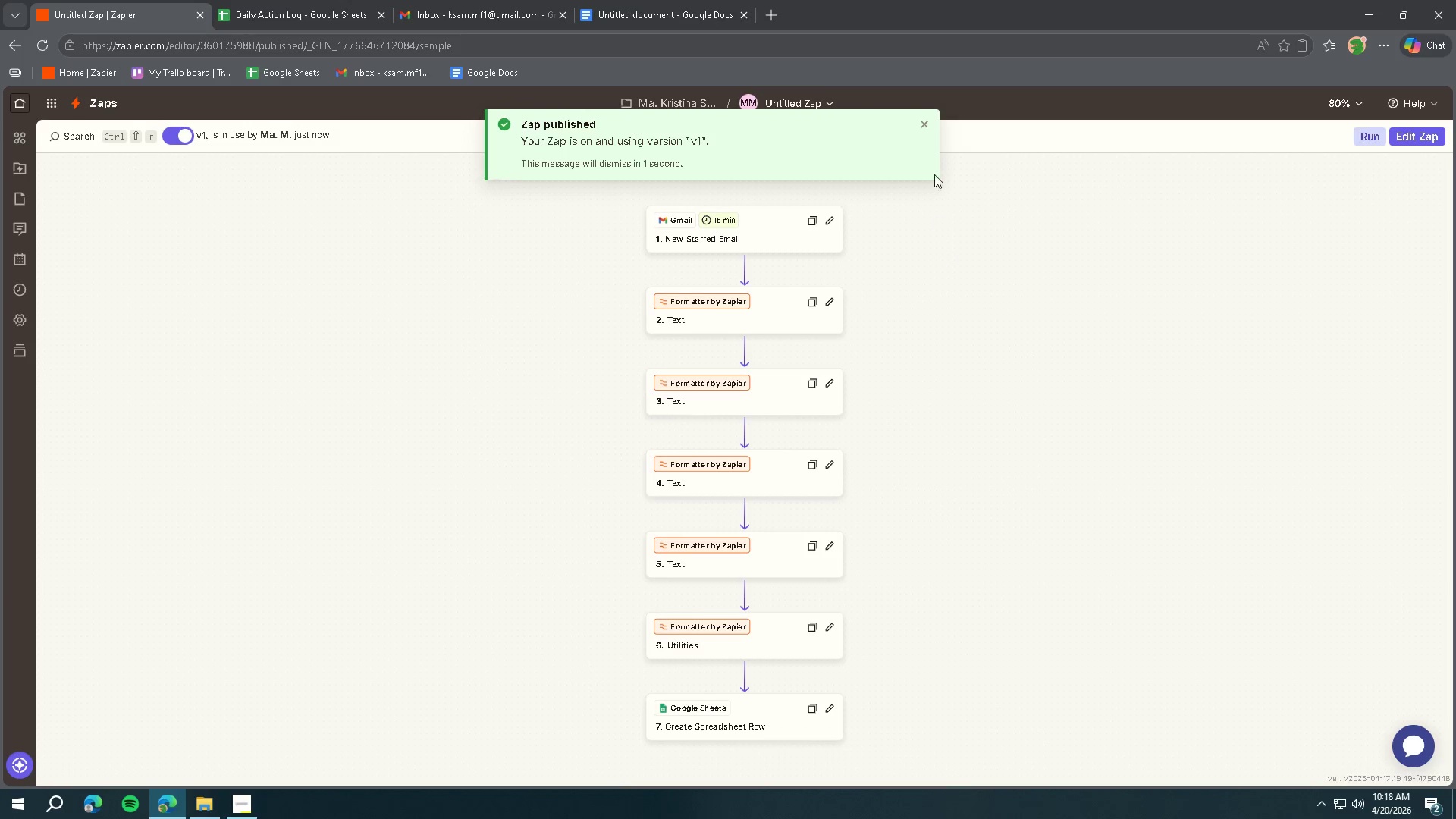 
left_click([926, 124])
 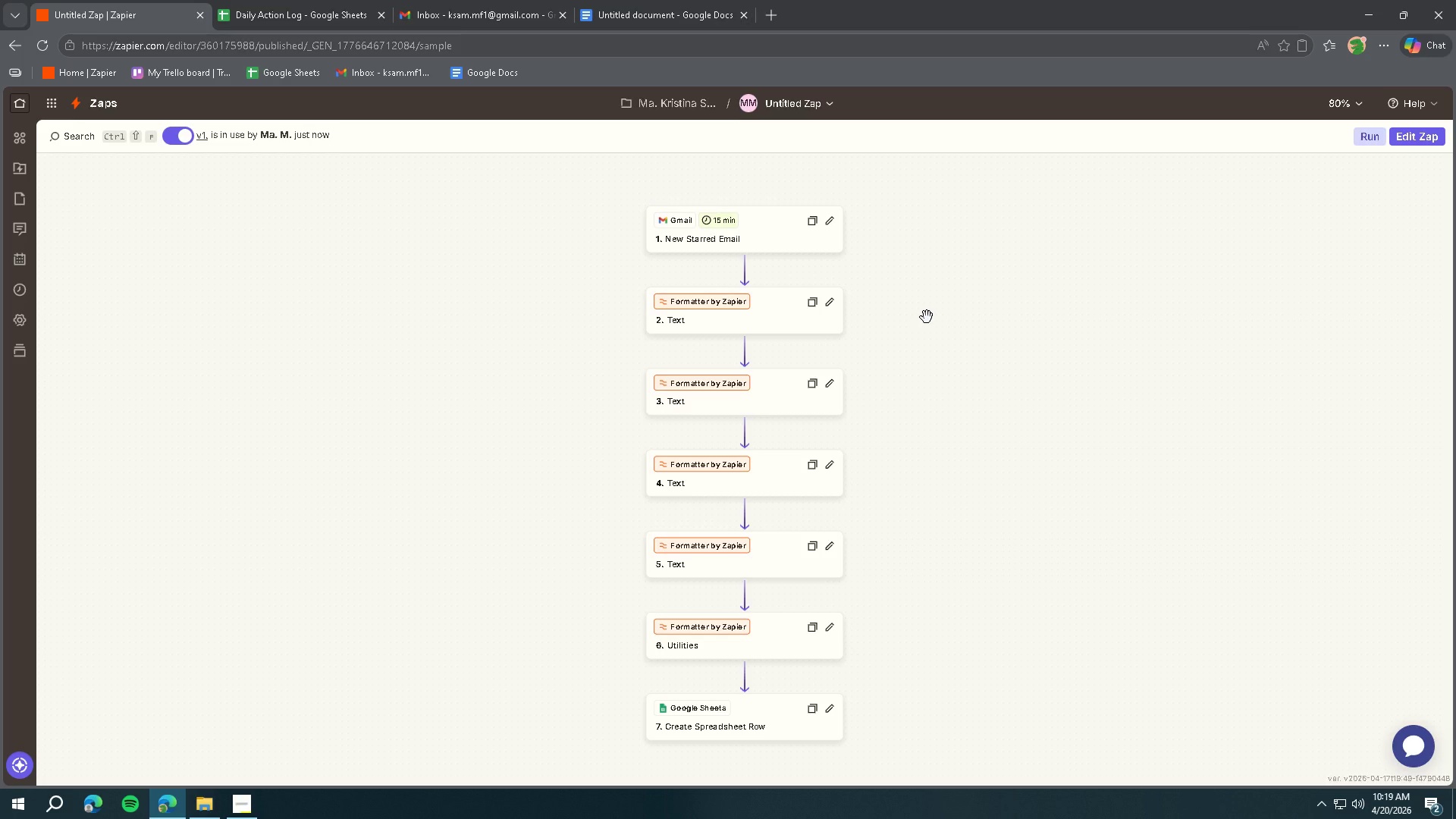 
wait(40.5)
 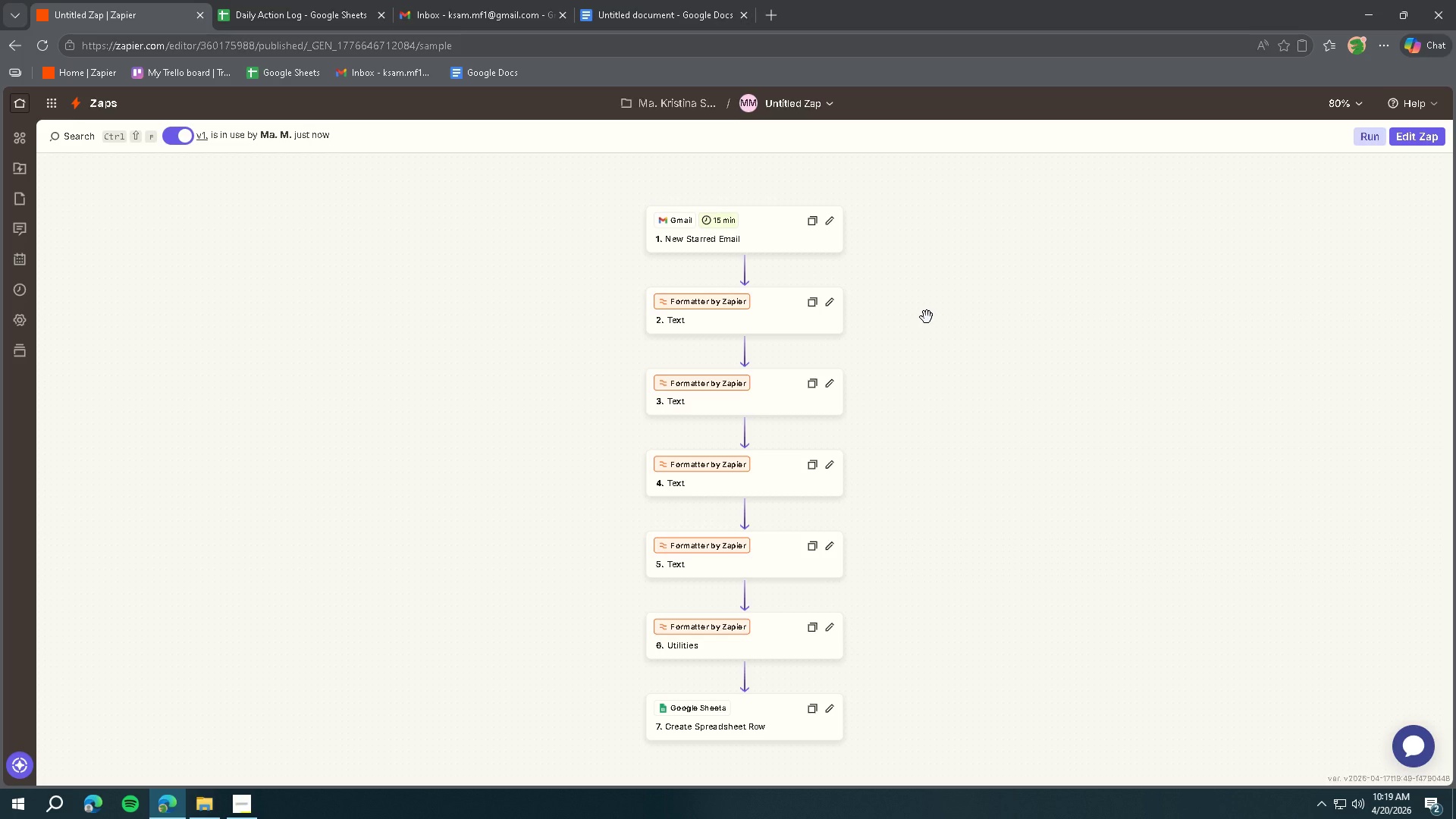 
left_click([648, 8])
 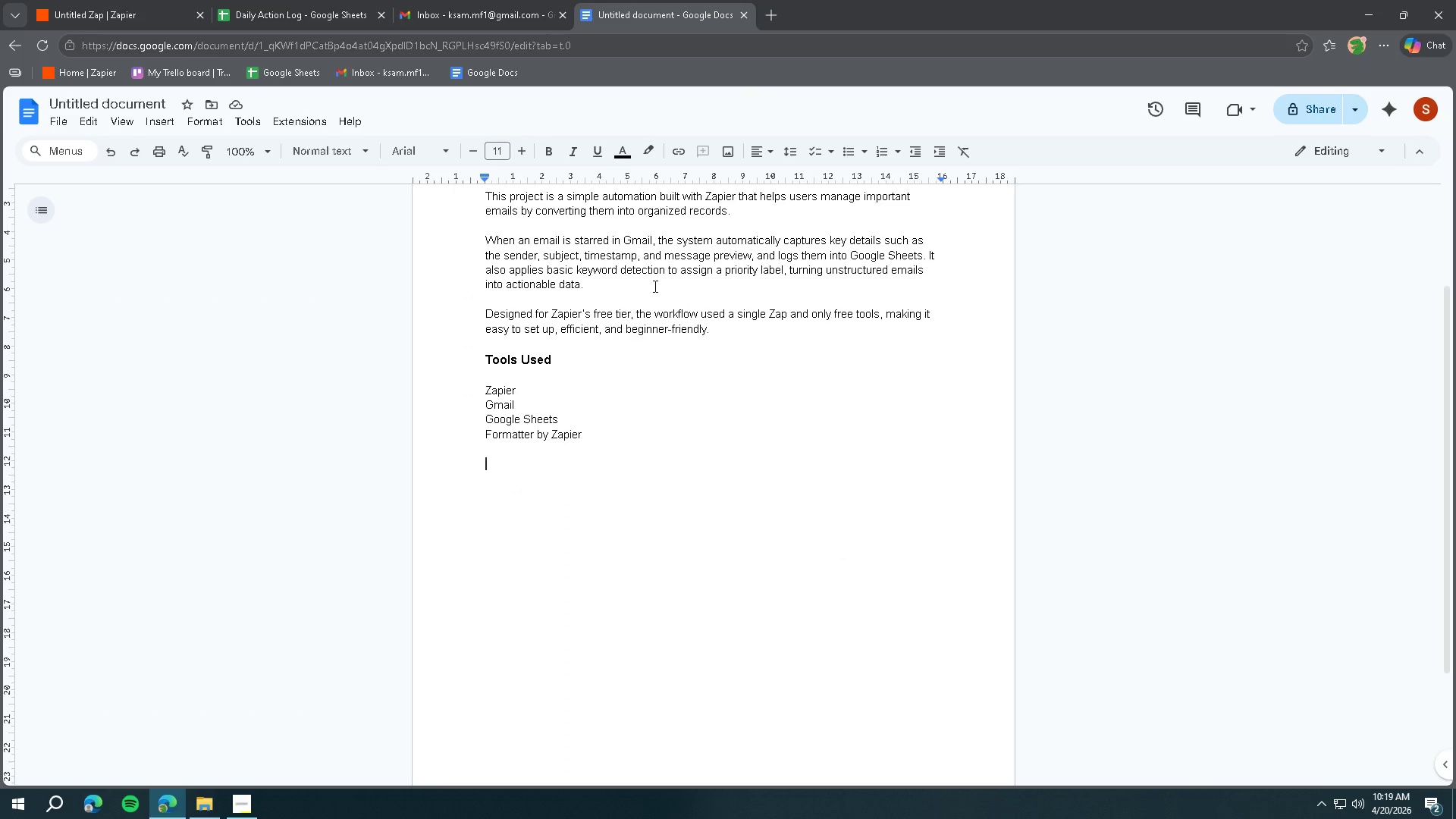 
scroll: coordinate [512, 530], scroll_direction: up, amount: 2.0
 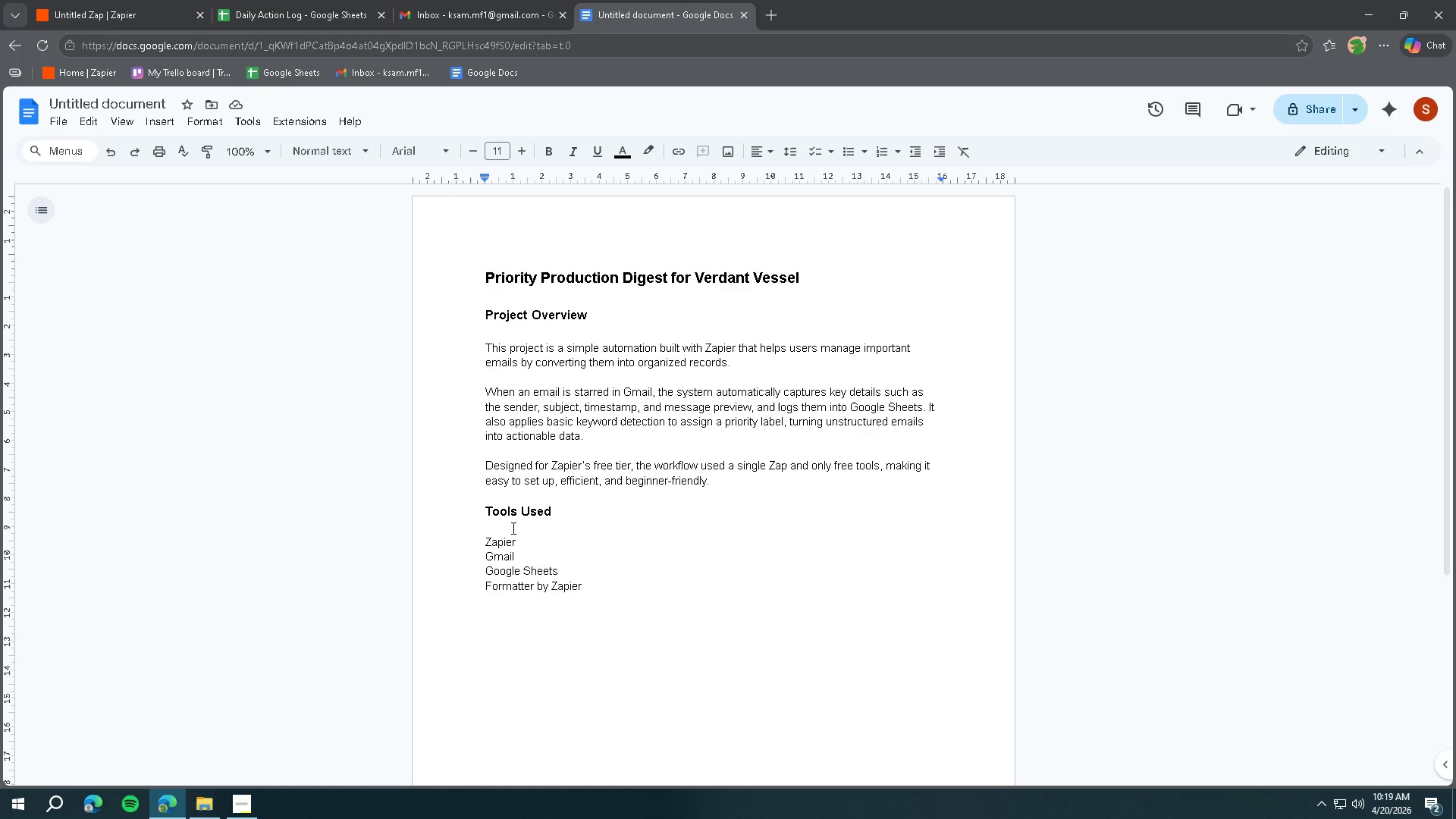 
wait(36.05)
 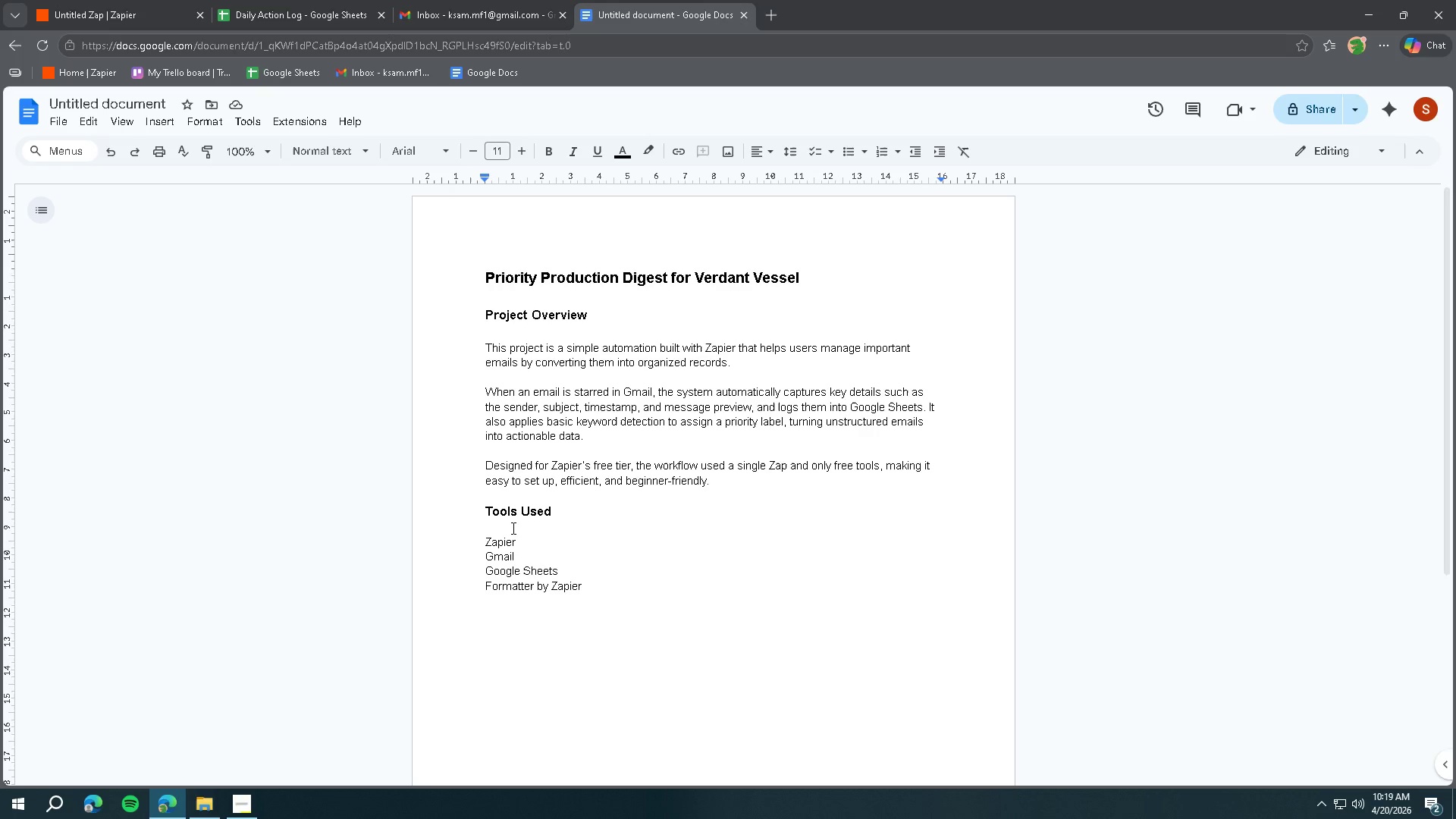 
double_click([156, 0])
 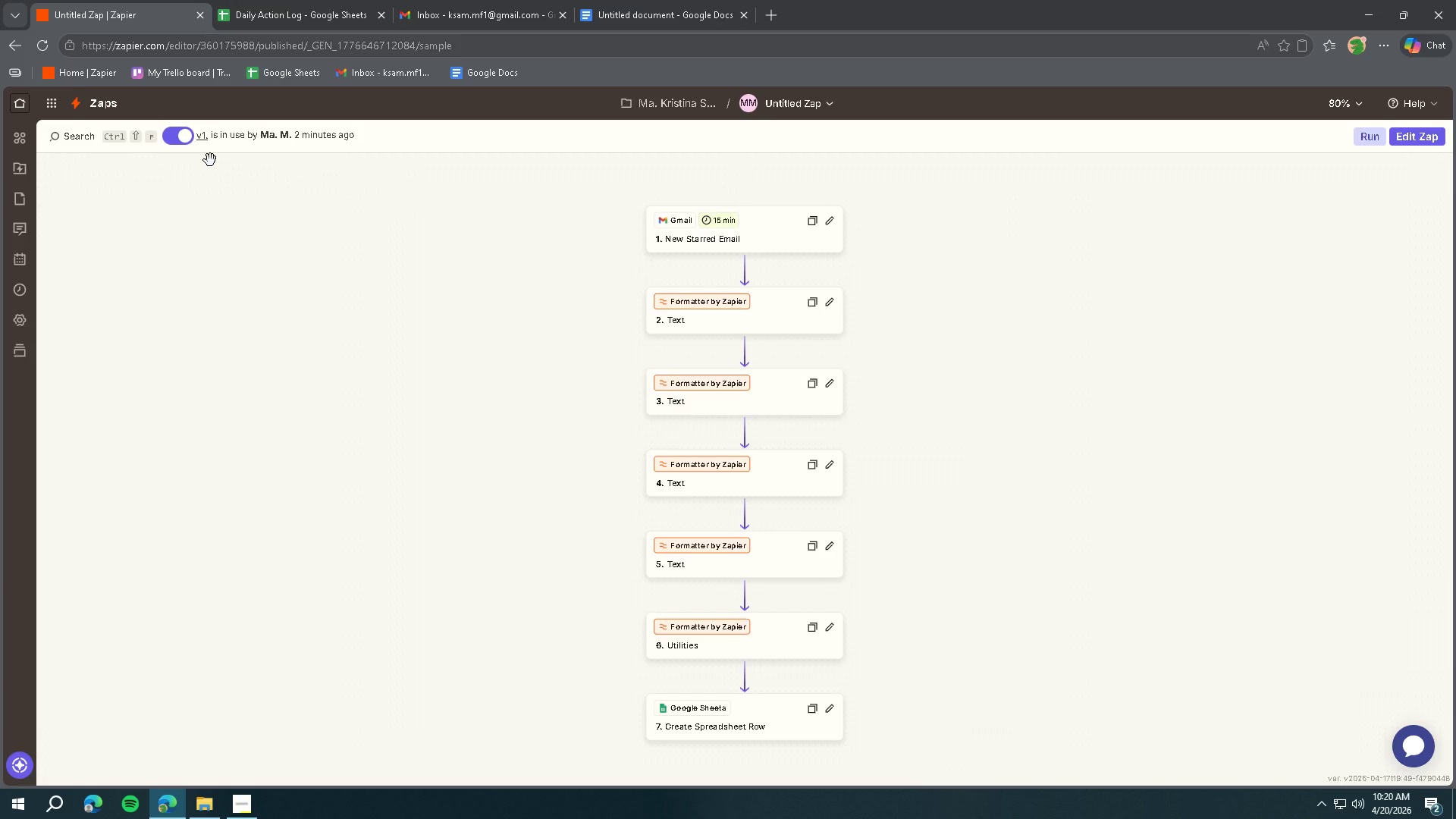 
wait(8.92)
 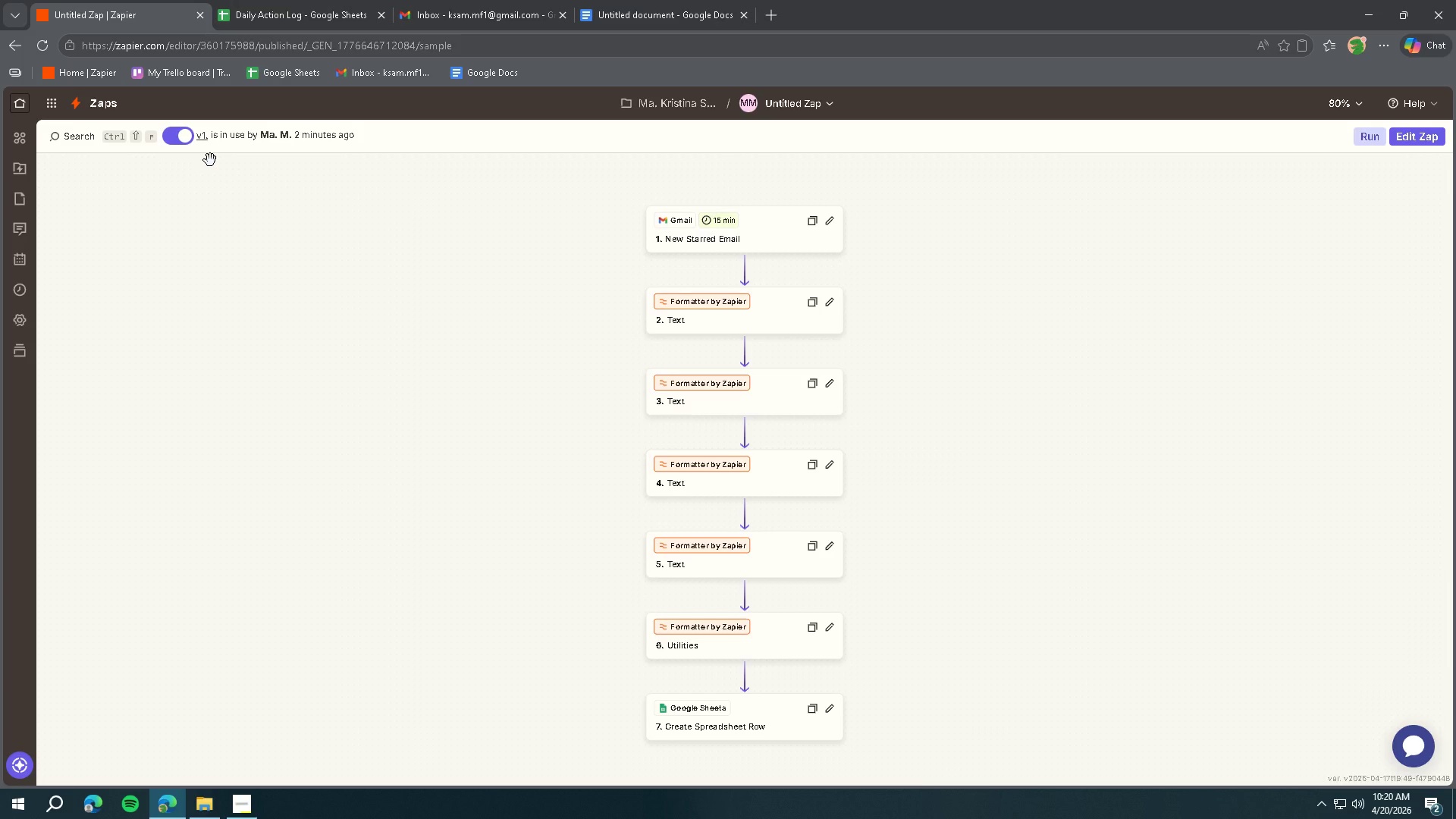 
scroll: coordinate [575, 444], scroll_direction: down, amount: 6.0
 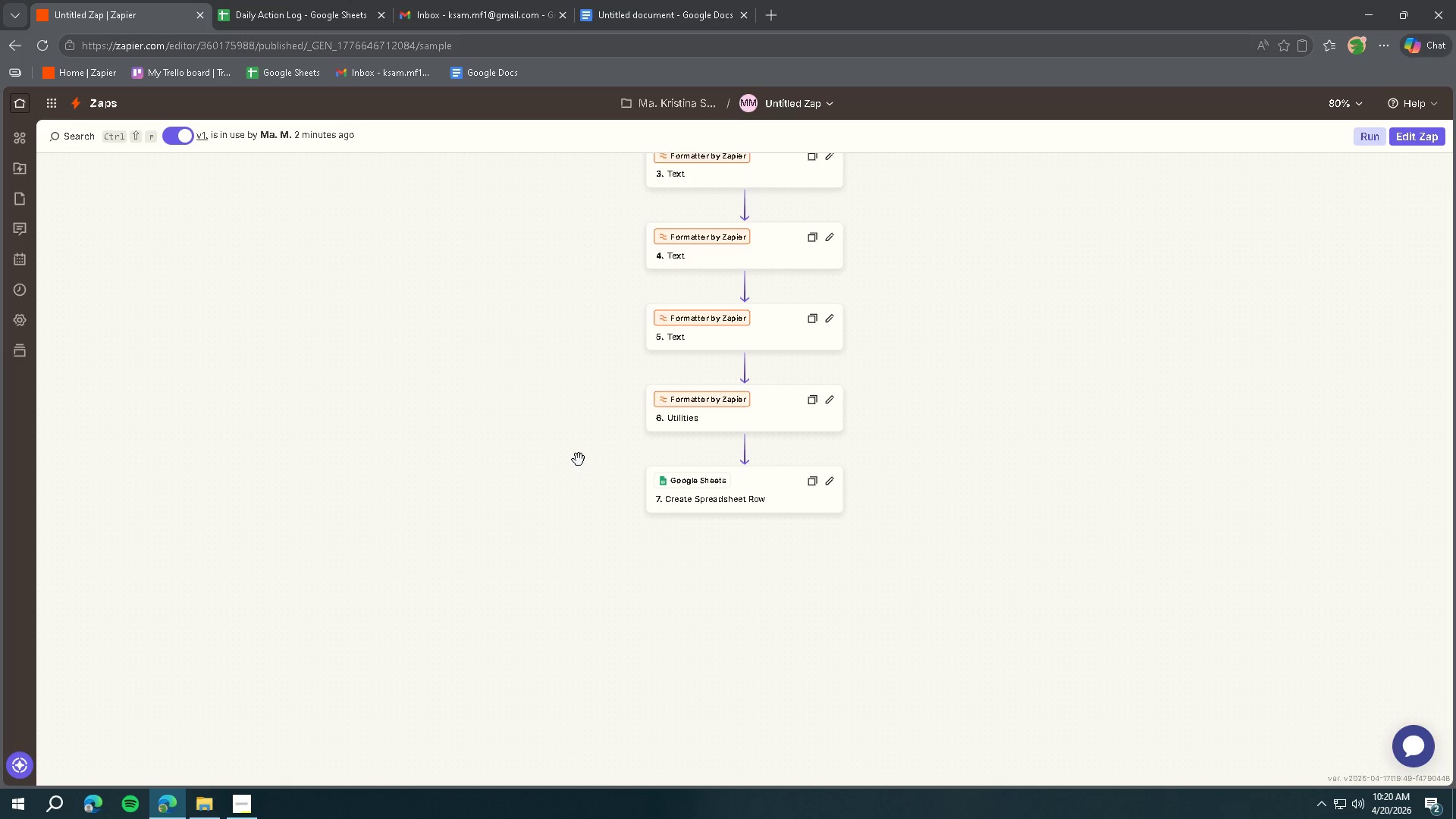 
scroll: coordinate [589, 466], scroll_direction: up, amount: 5.0
 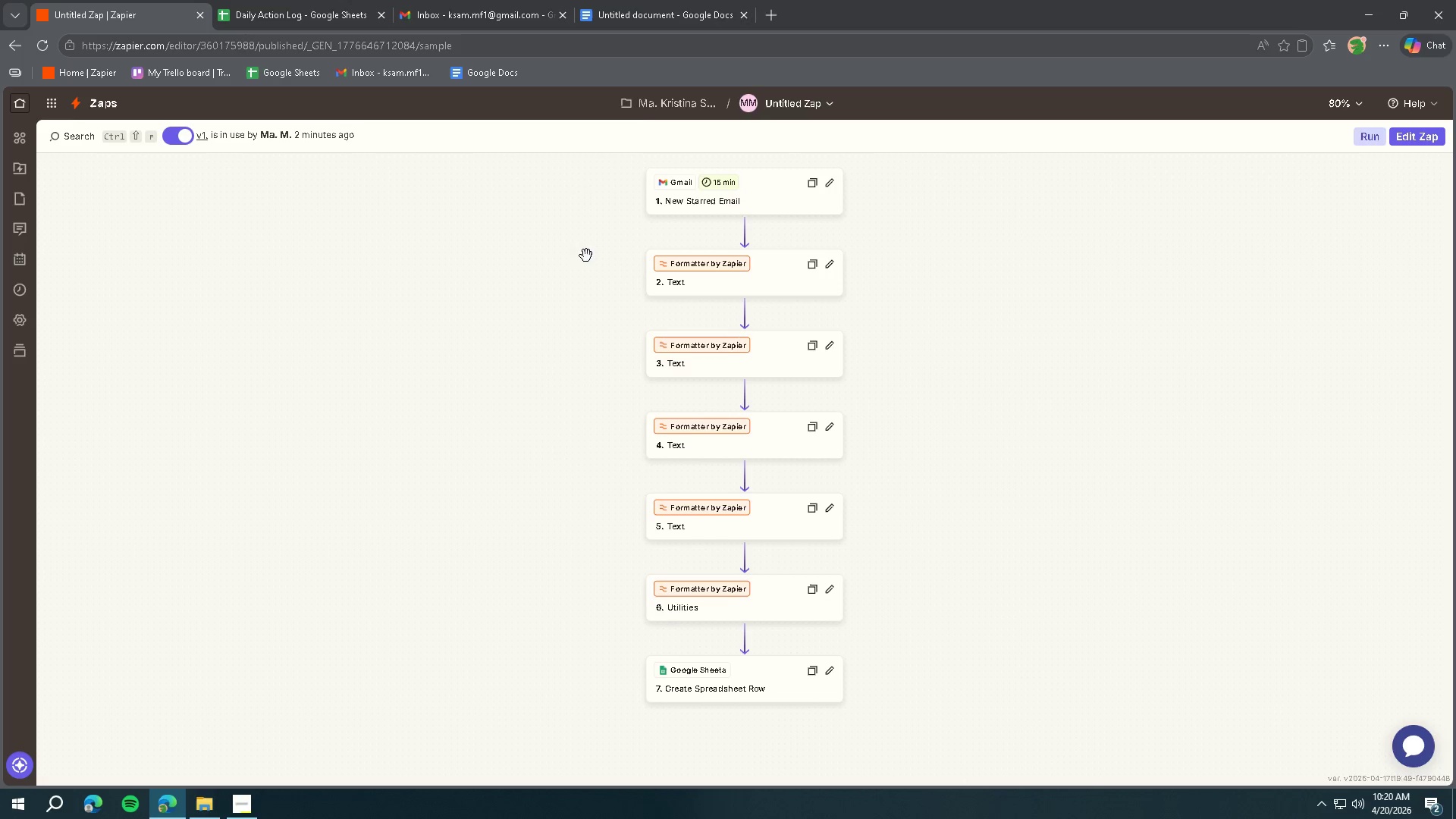 
left_click([638, 26])
 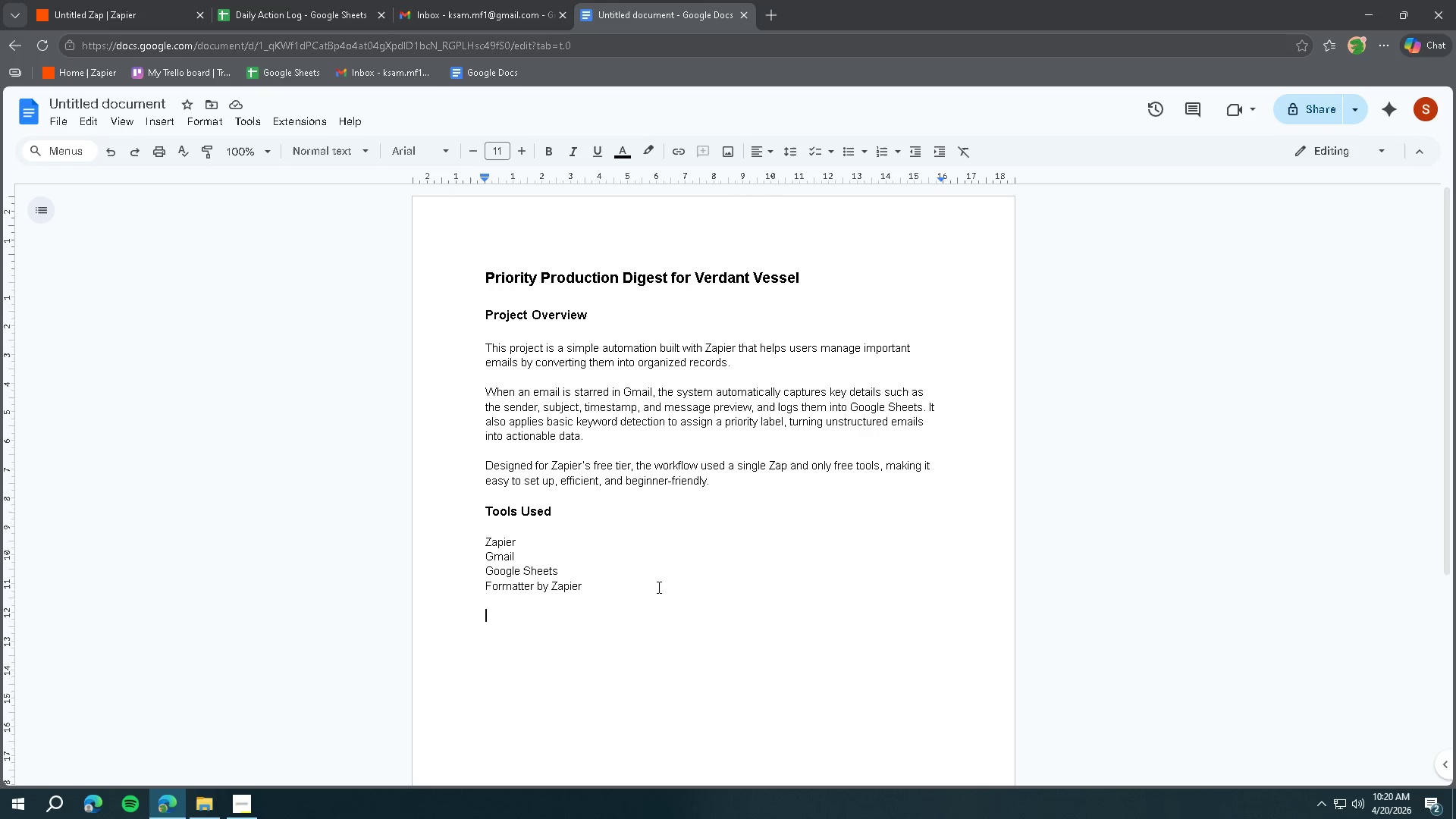 
wait(6.86)
 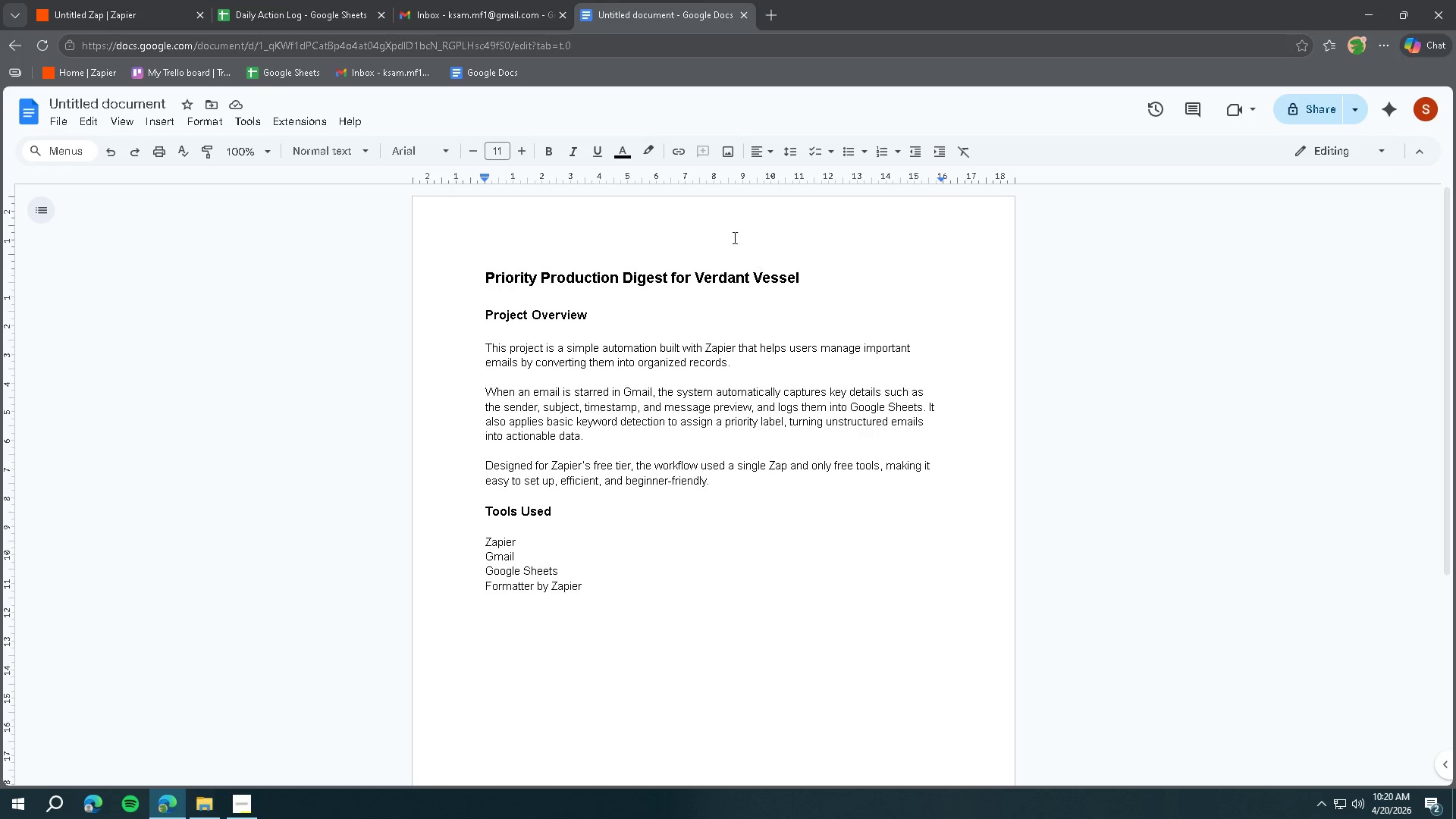 
double_click([491, 71])
 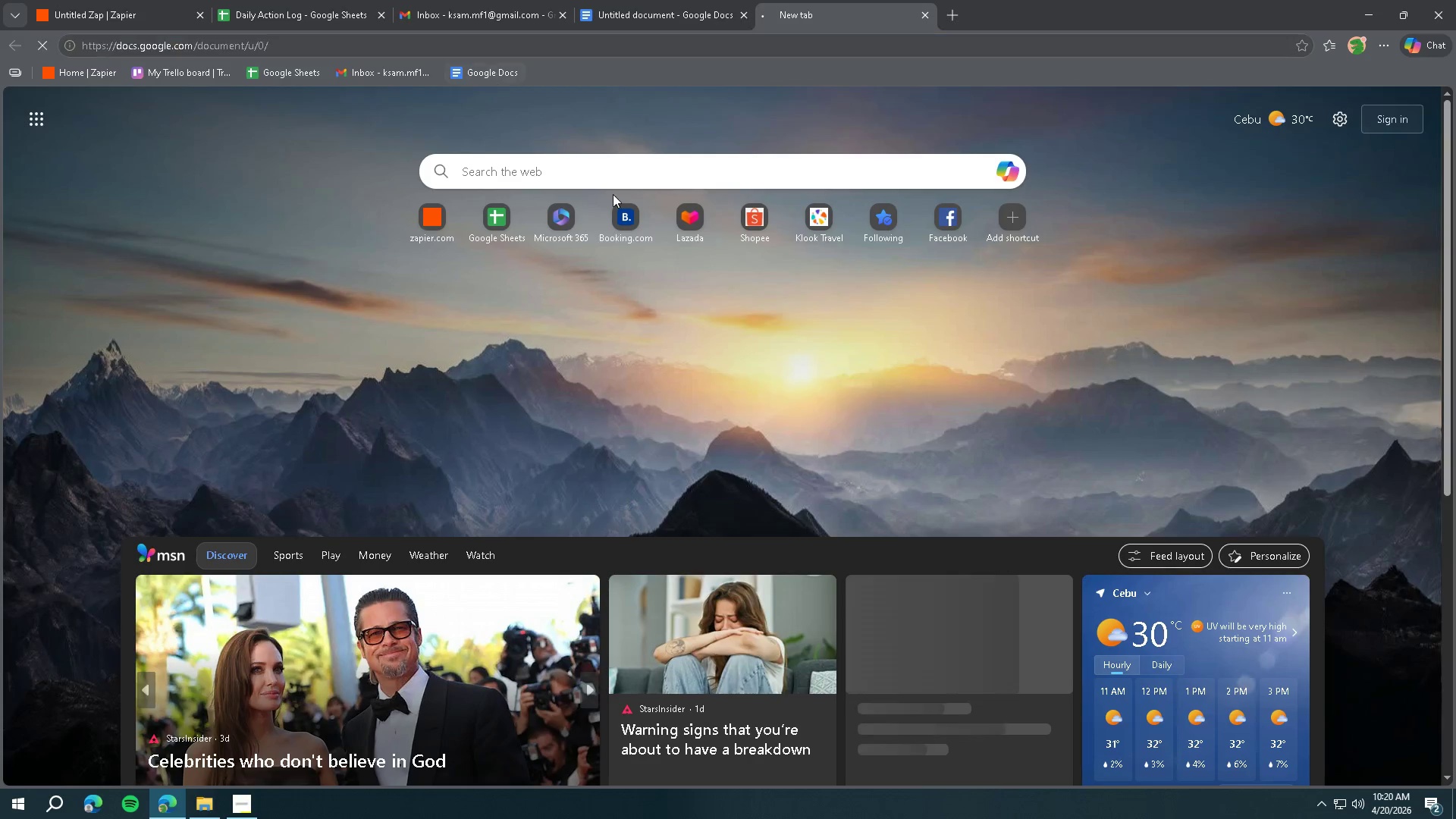 
mouse_move([628, 202])
 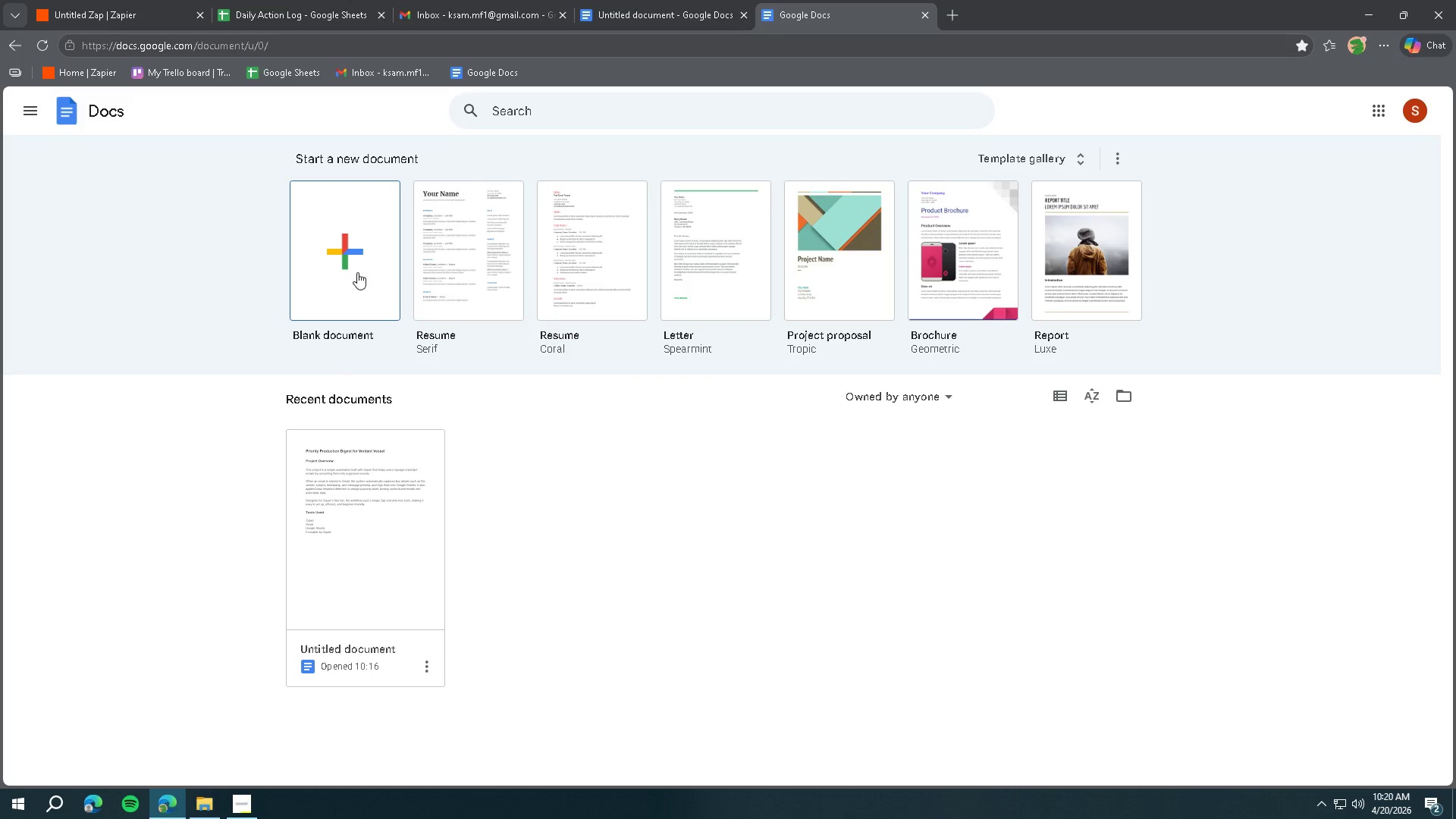 
left_click([357, 272])
 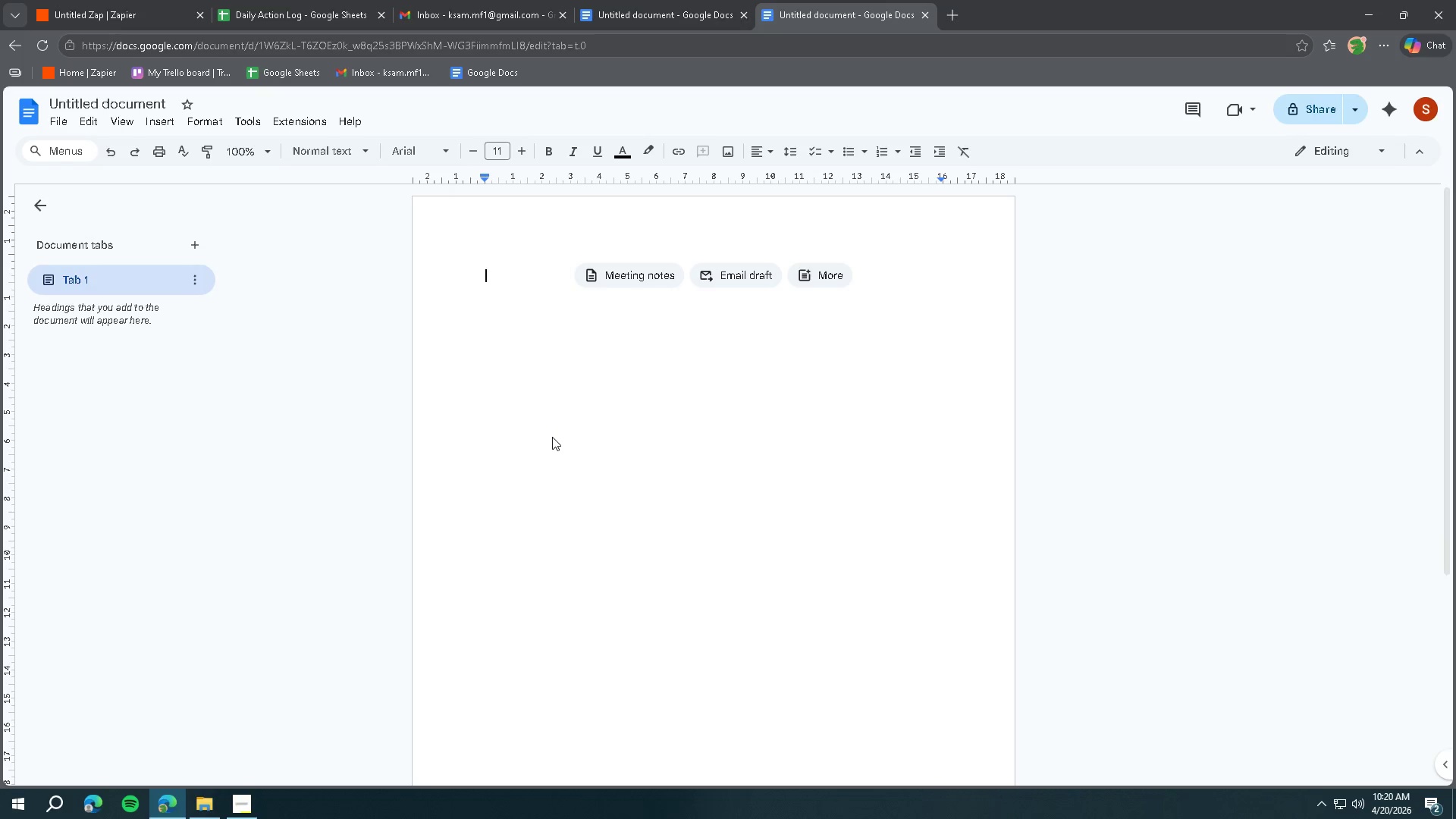 
wait(11.56)
 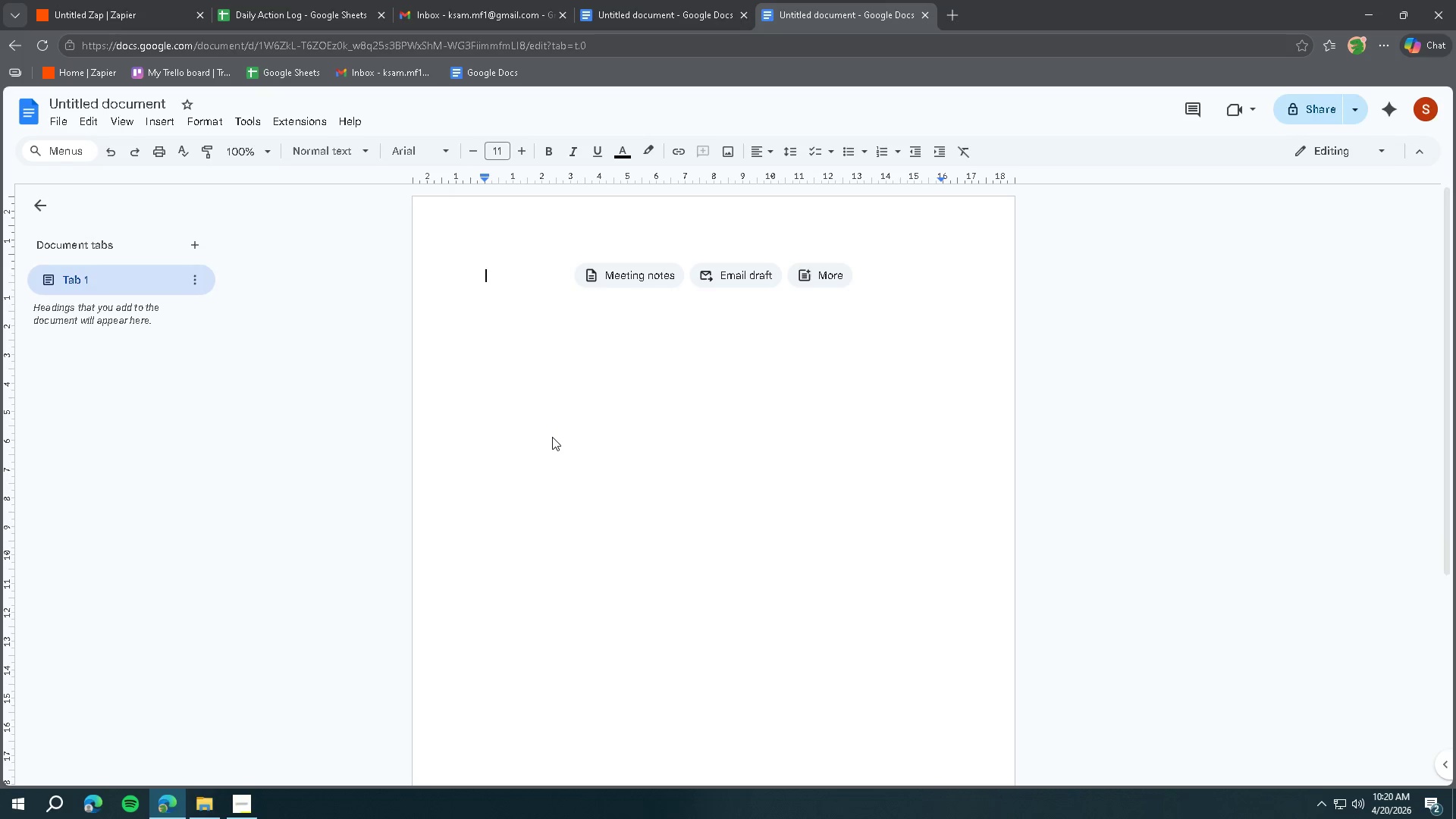 
left_click([250, 799])